 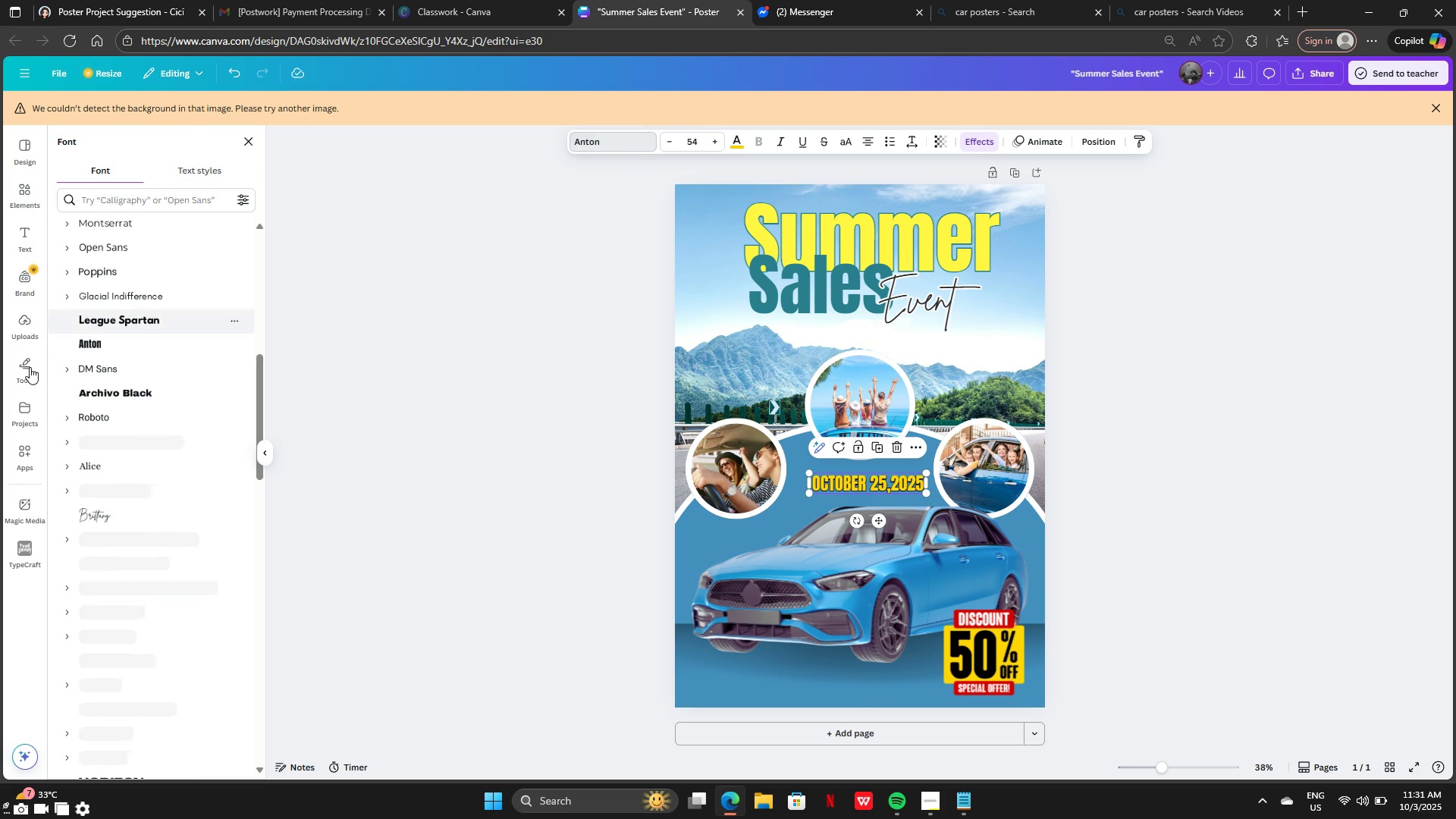 
left_click([128, 306])
 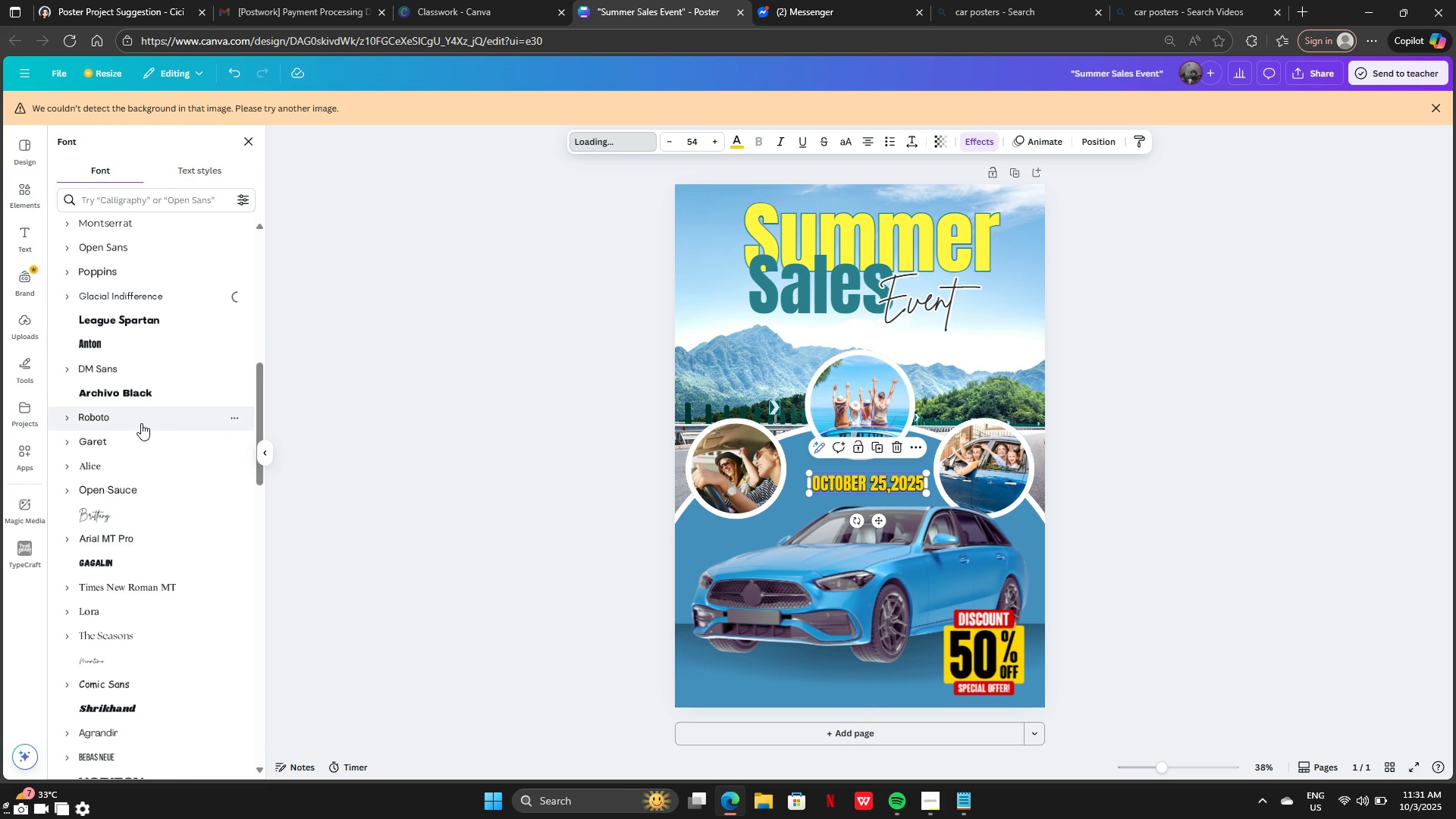 
scroll: coordinate [143, 428], scroll_direction: down, amount: 5.0
 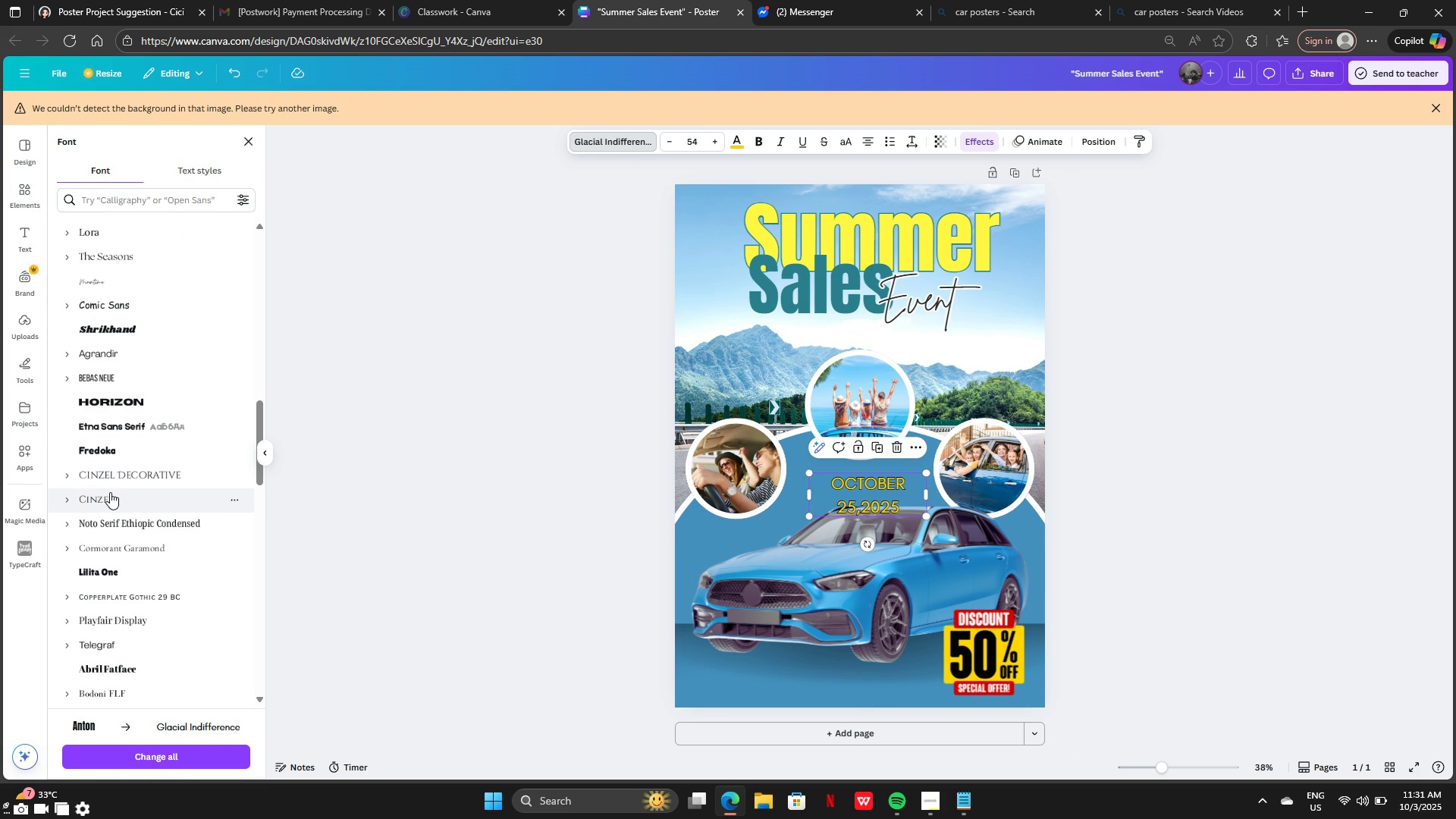 
left_click([110, 492])
 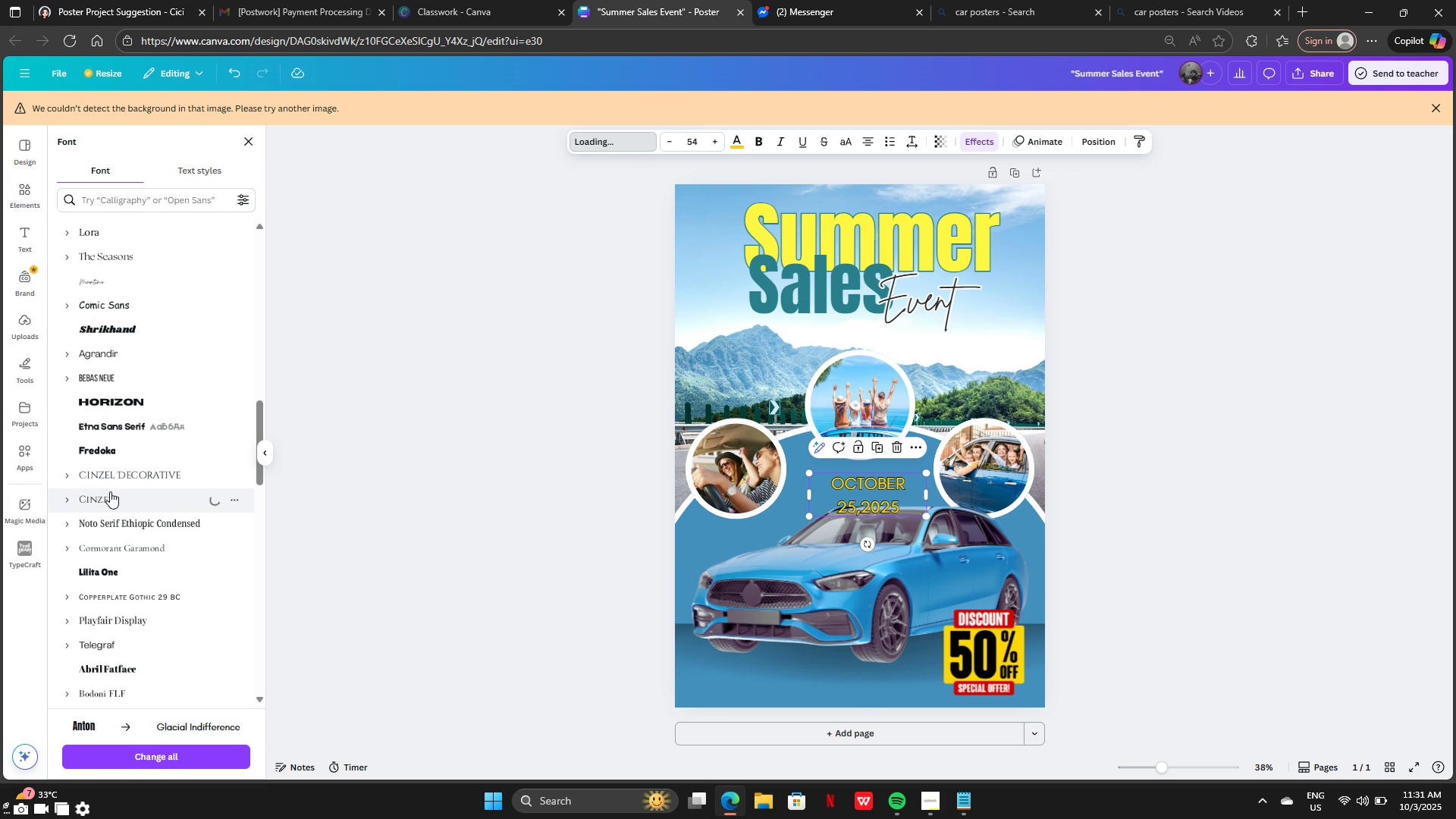 
scroll: coordinate [110, 491], scroll_direction: down, amount: 3.0
 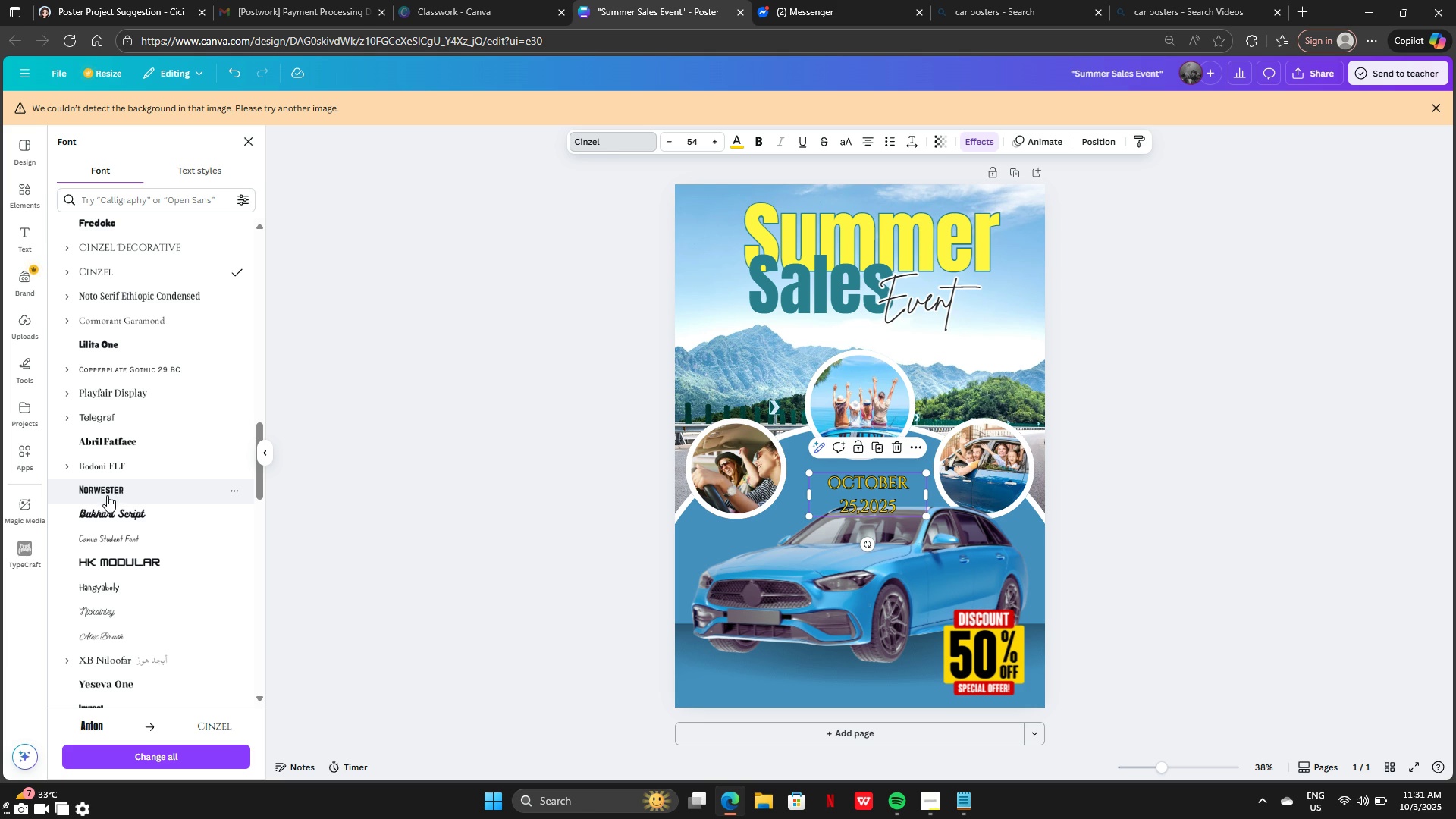 
left_click([106, 492])
 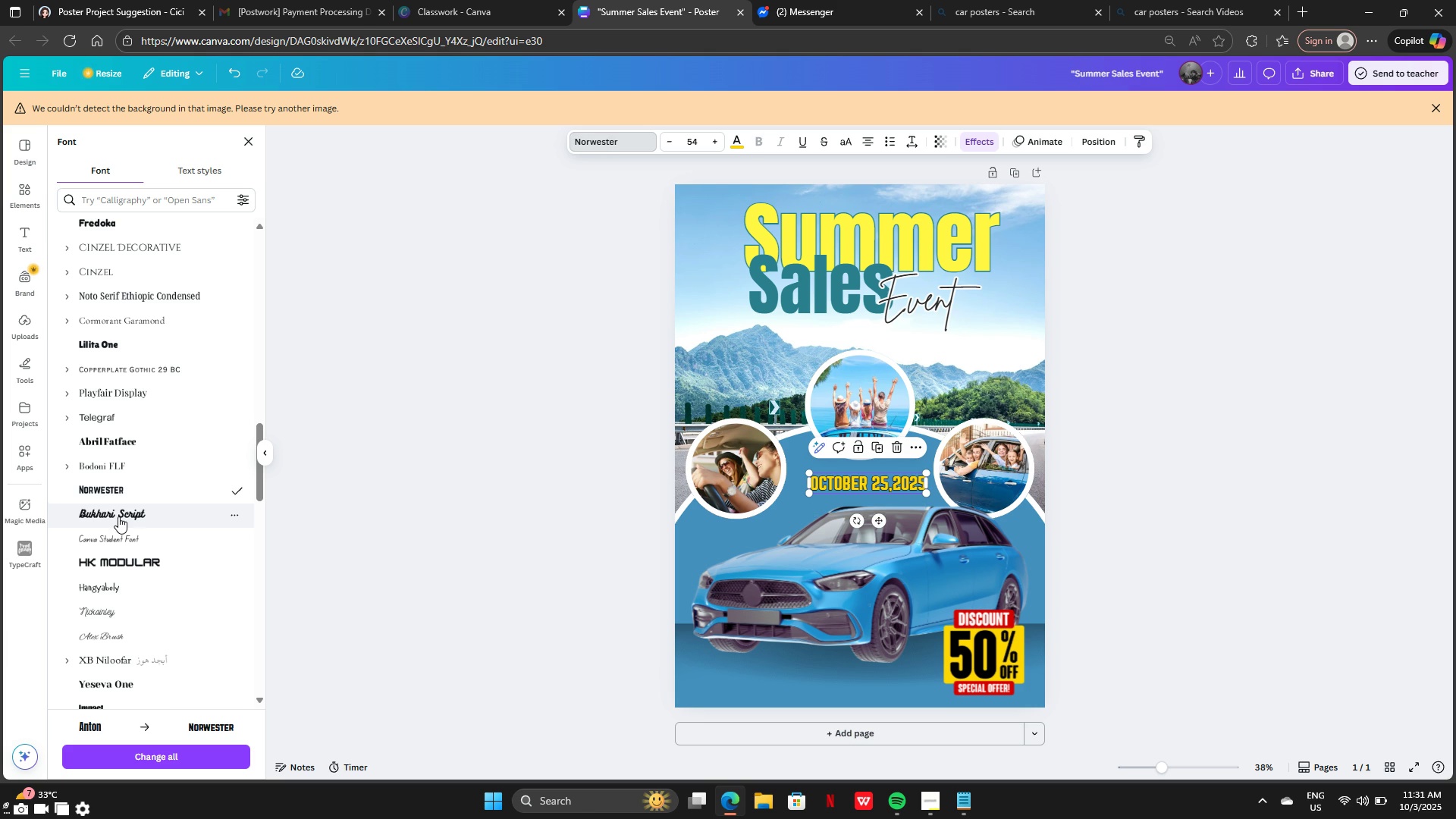 
left_click([118, 516])
 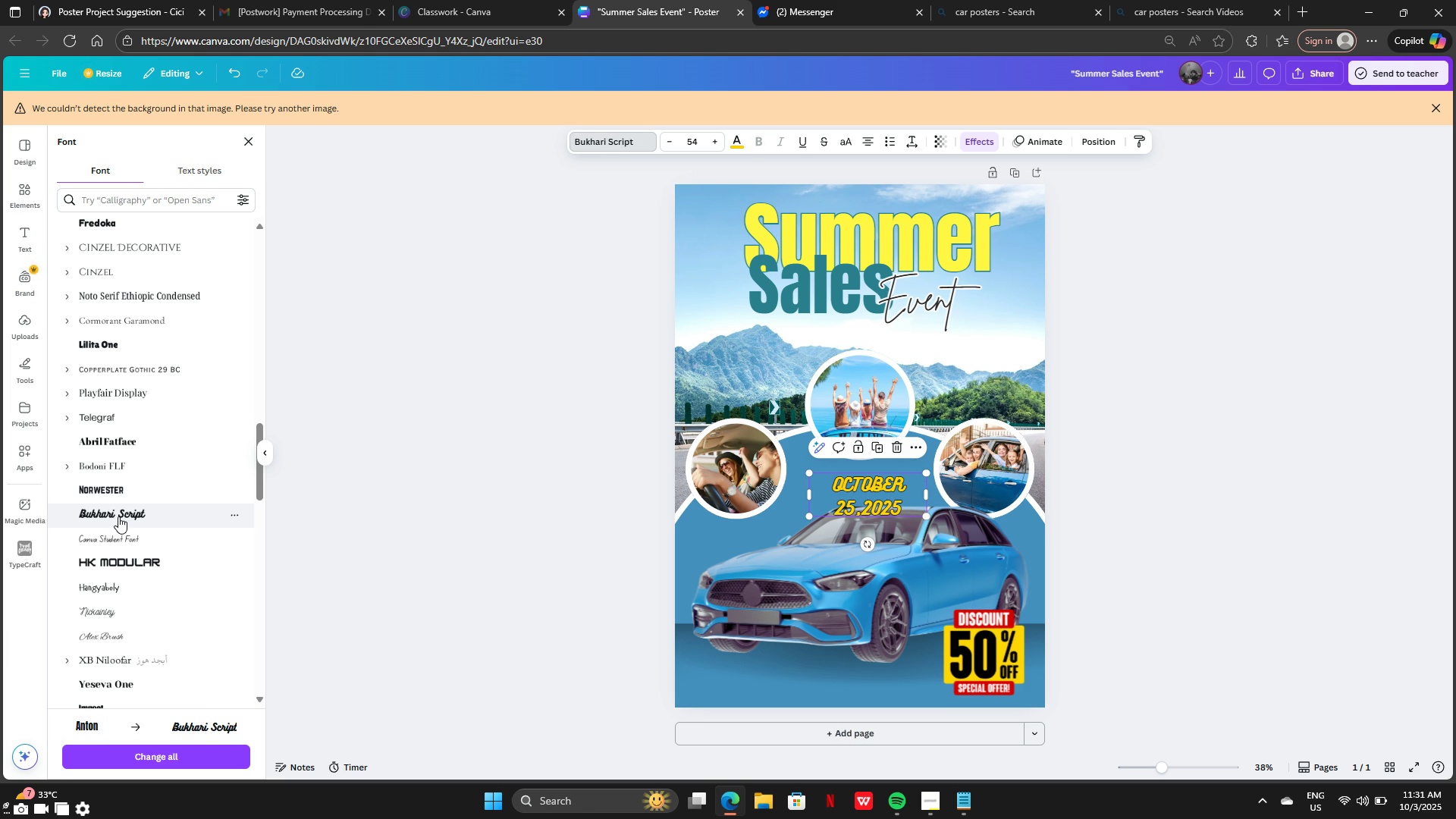 
scroll: coordinate [120, 518], scroll_direction: down, amount: 4.0
 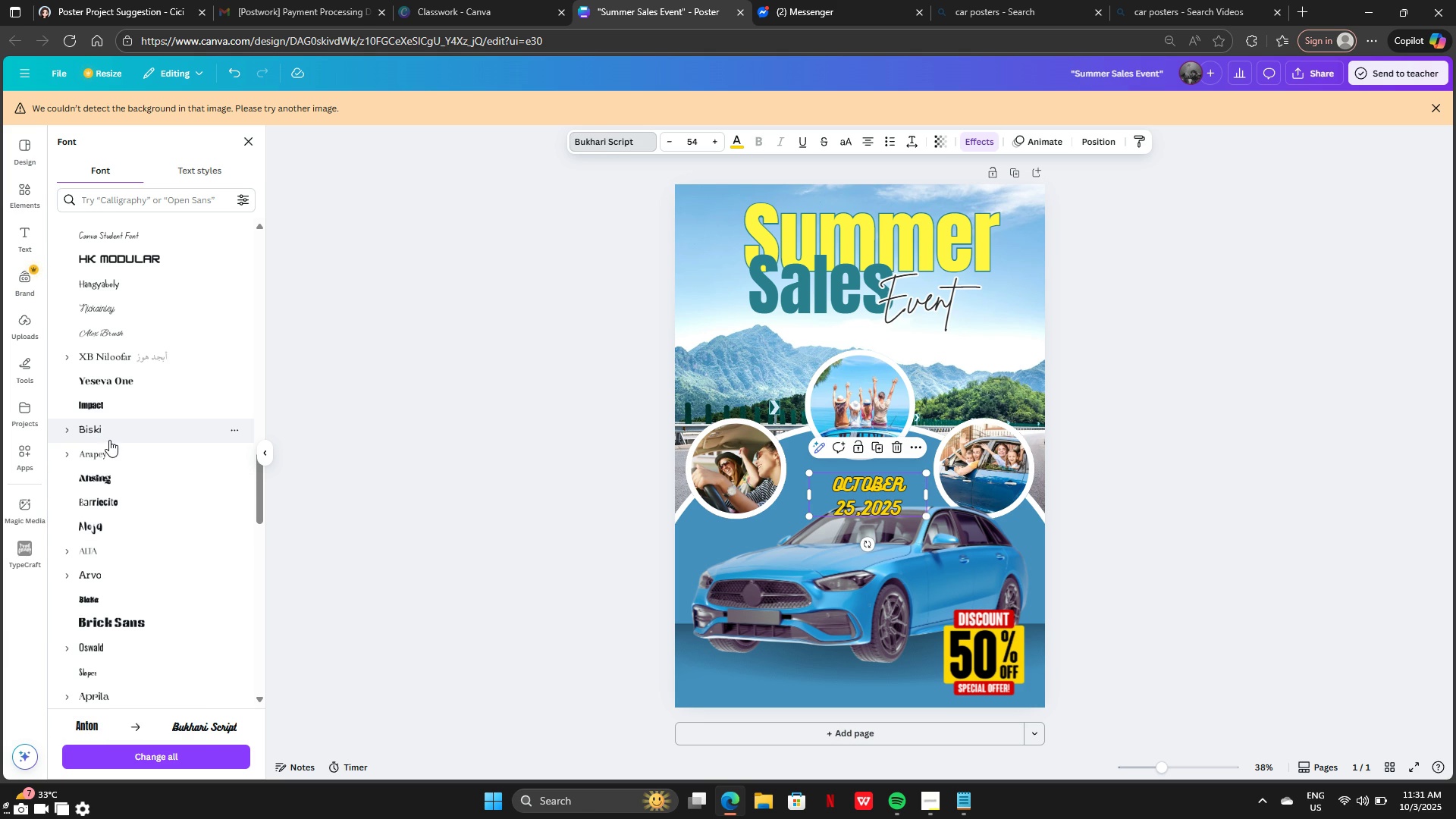 
left_click([108, 438])
 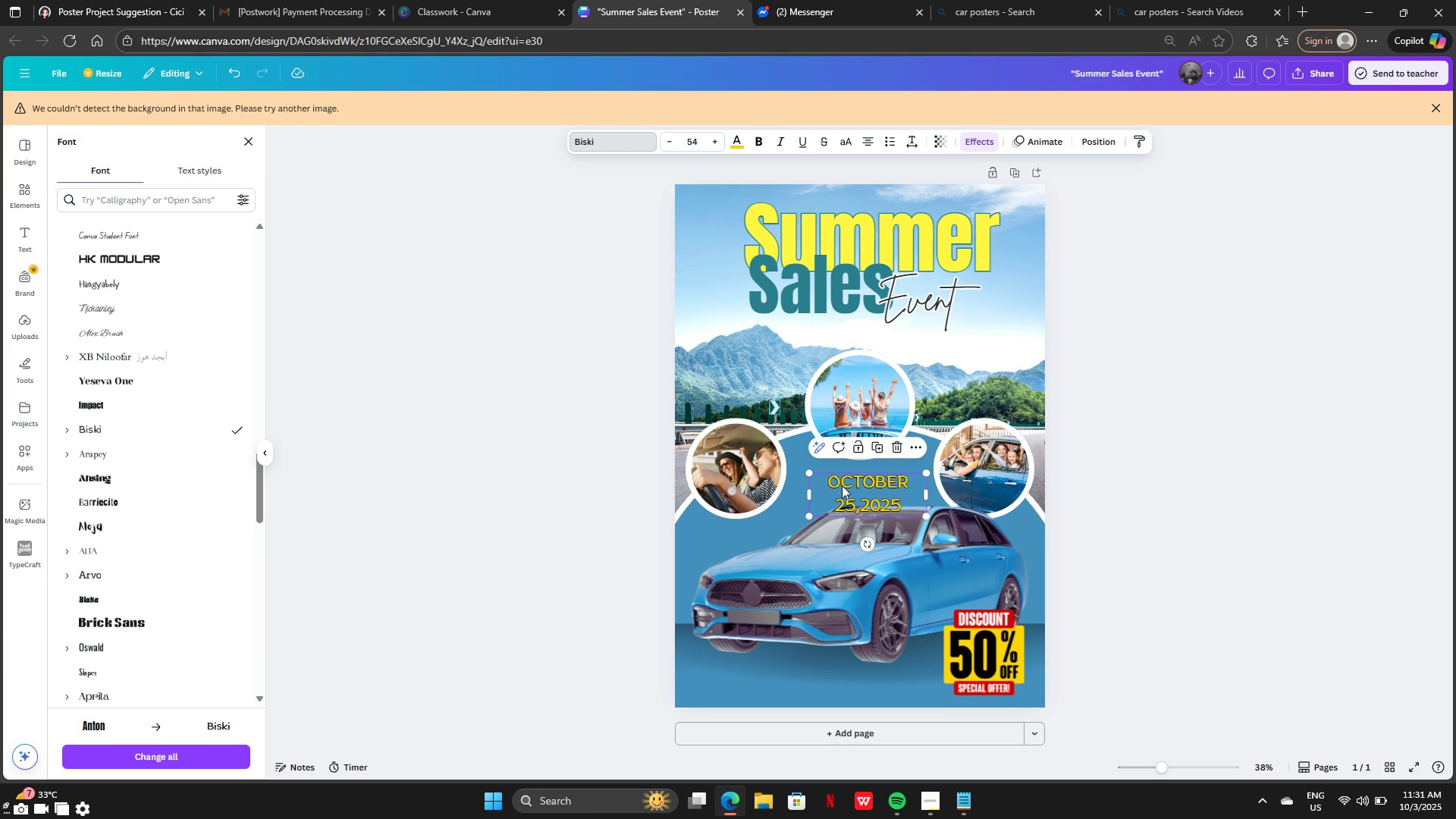 
left_click([733, 135])